 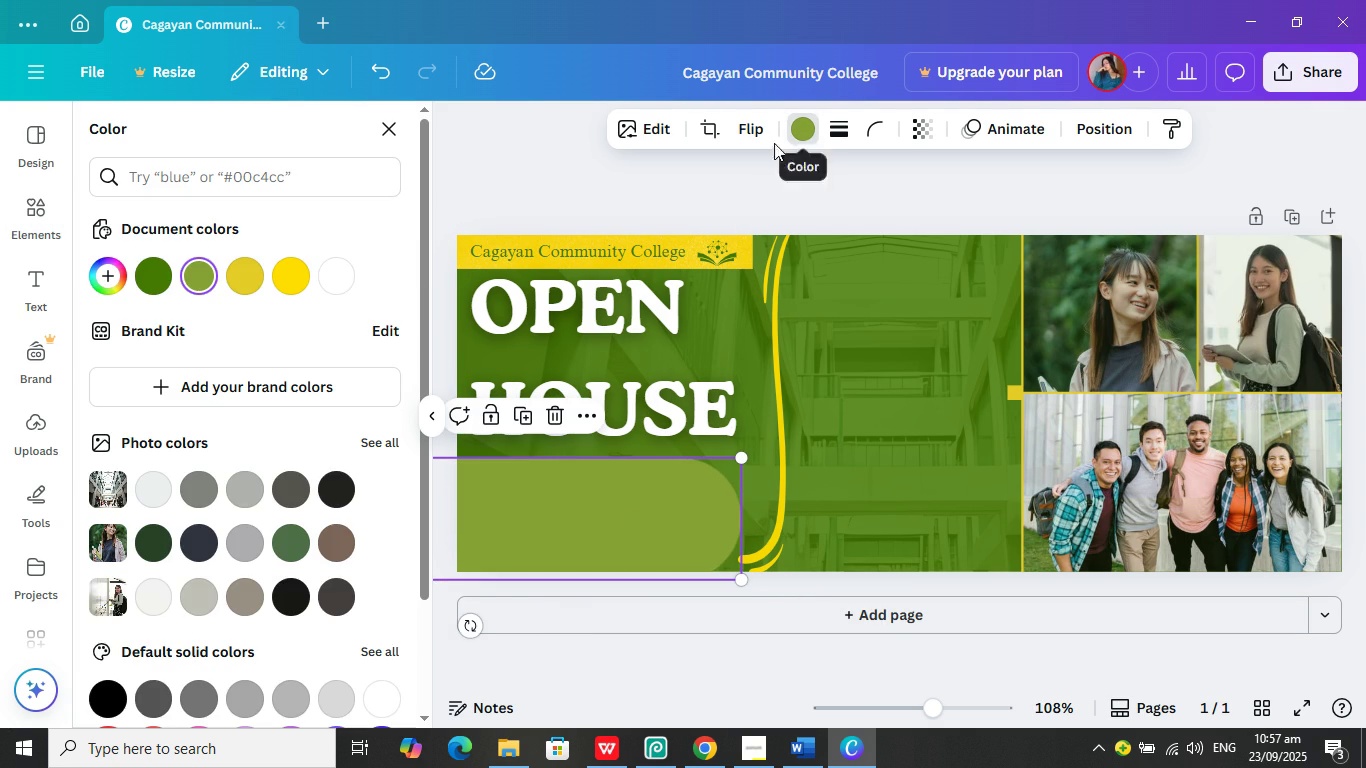 
left_click([152, 264])
 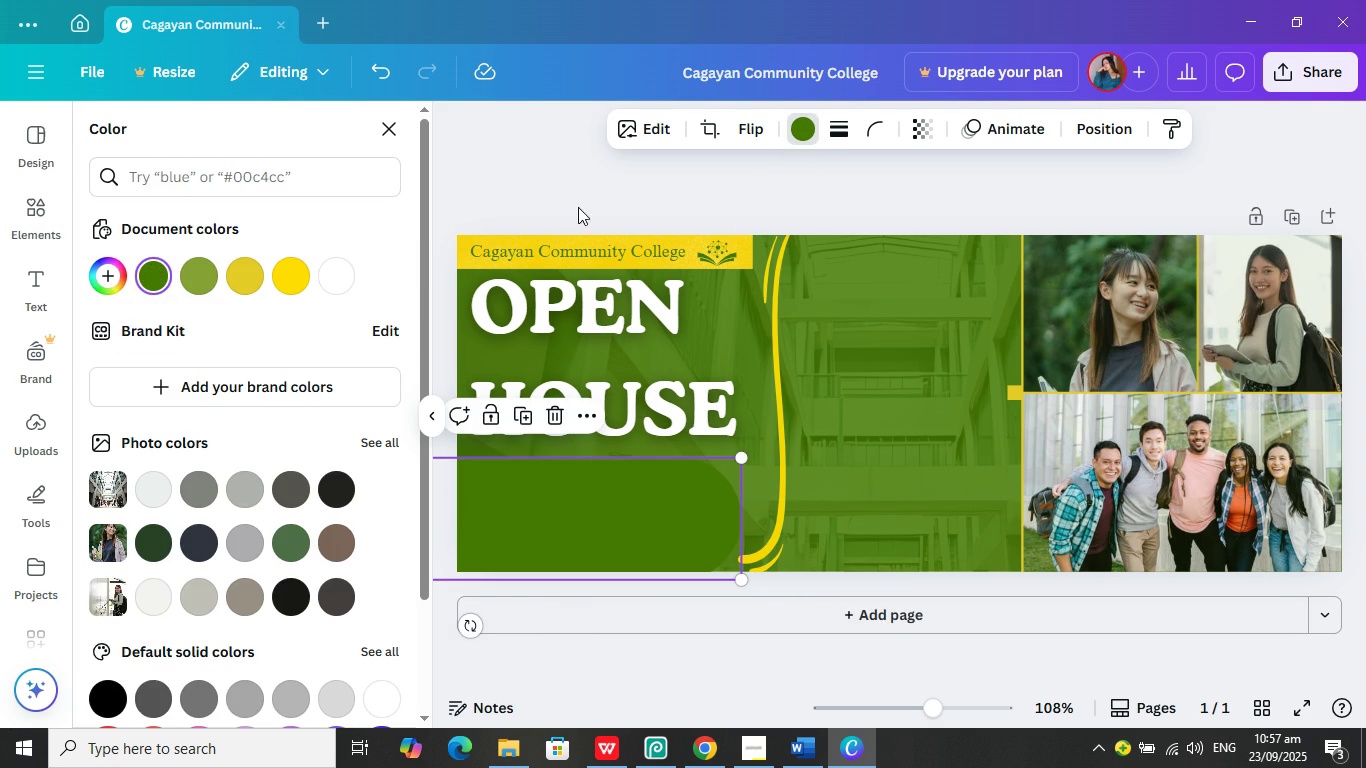 
left_click([582, 191])
 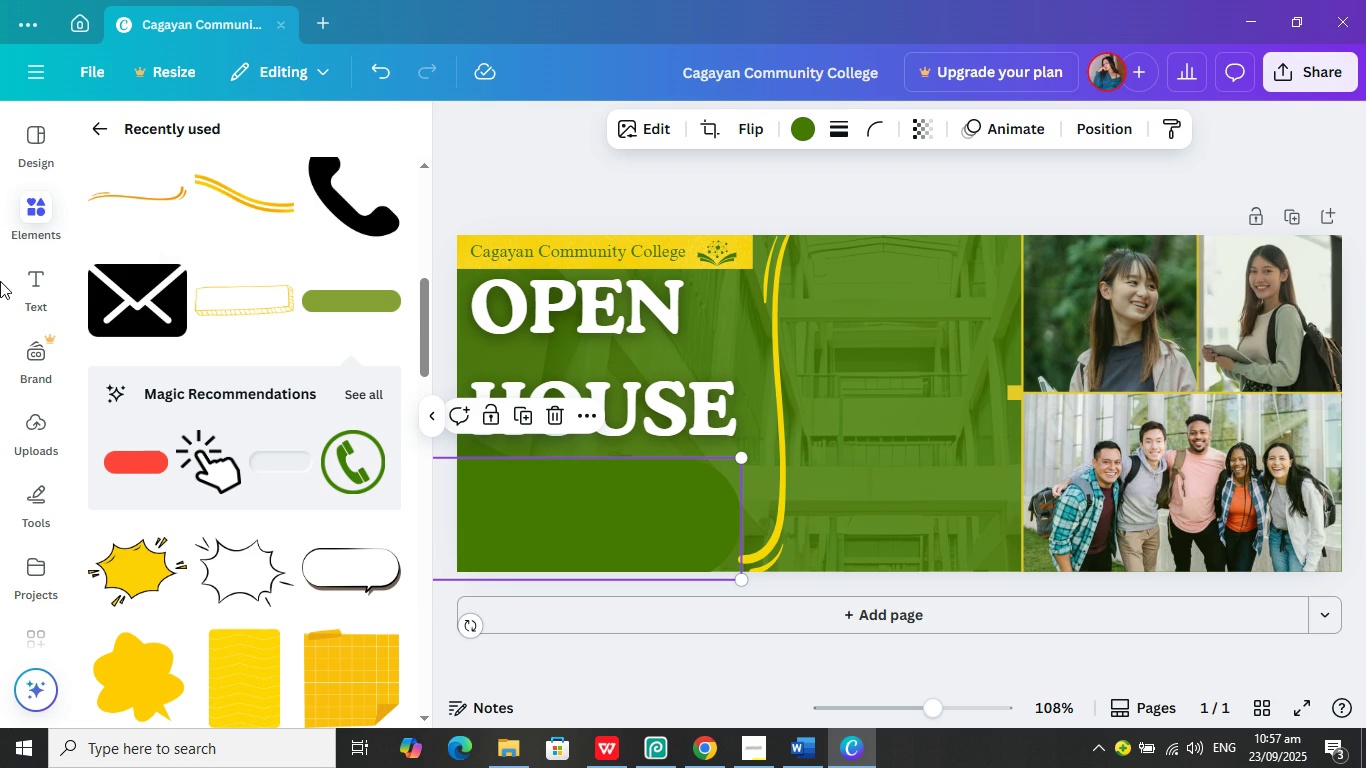 
left_click([29, 280])
 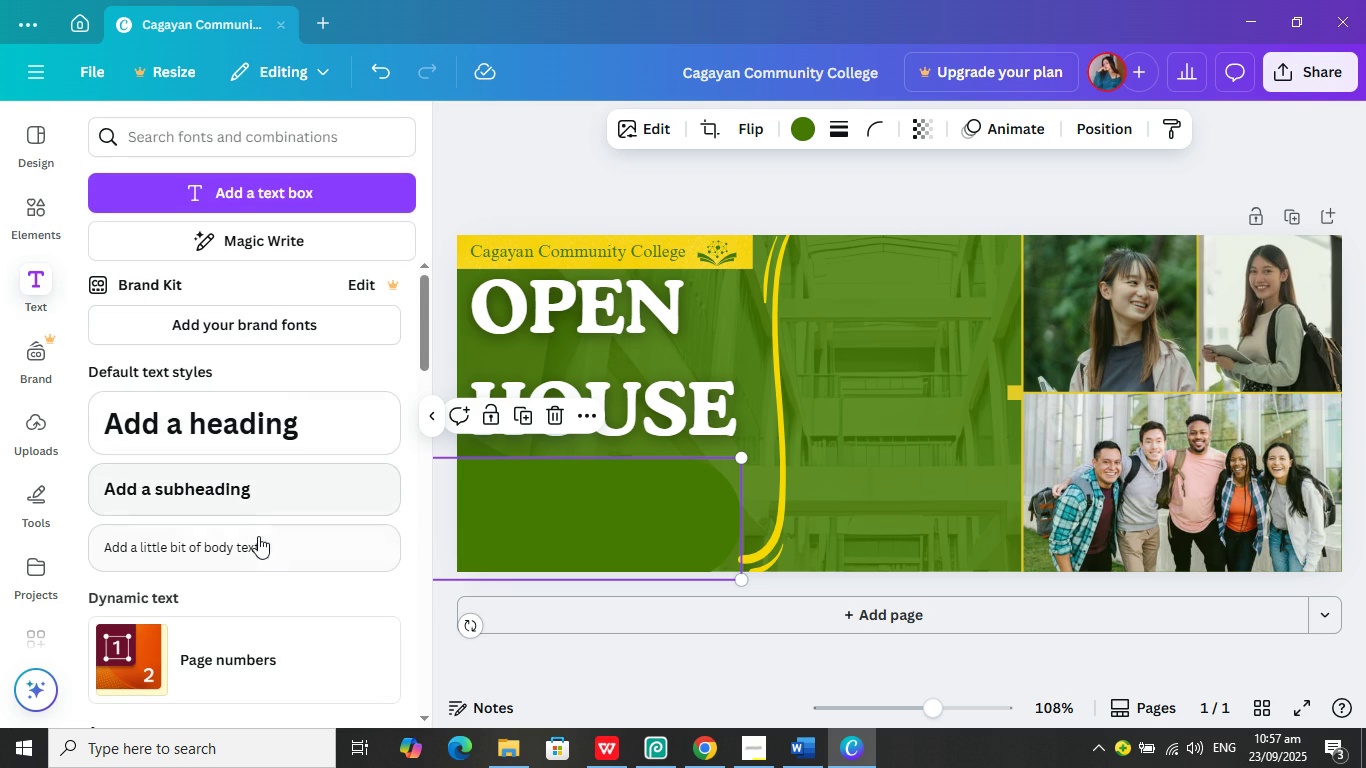 
left_click([258, 543])